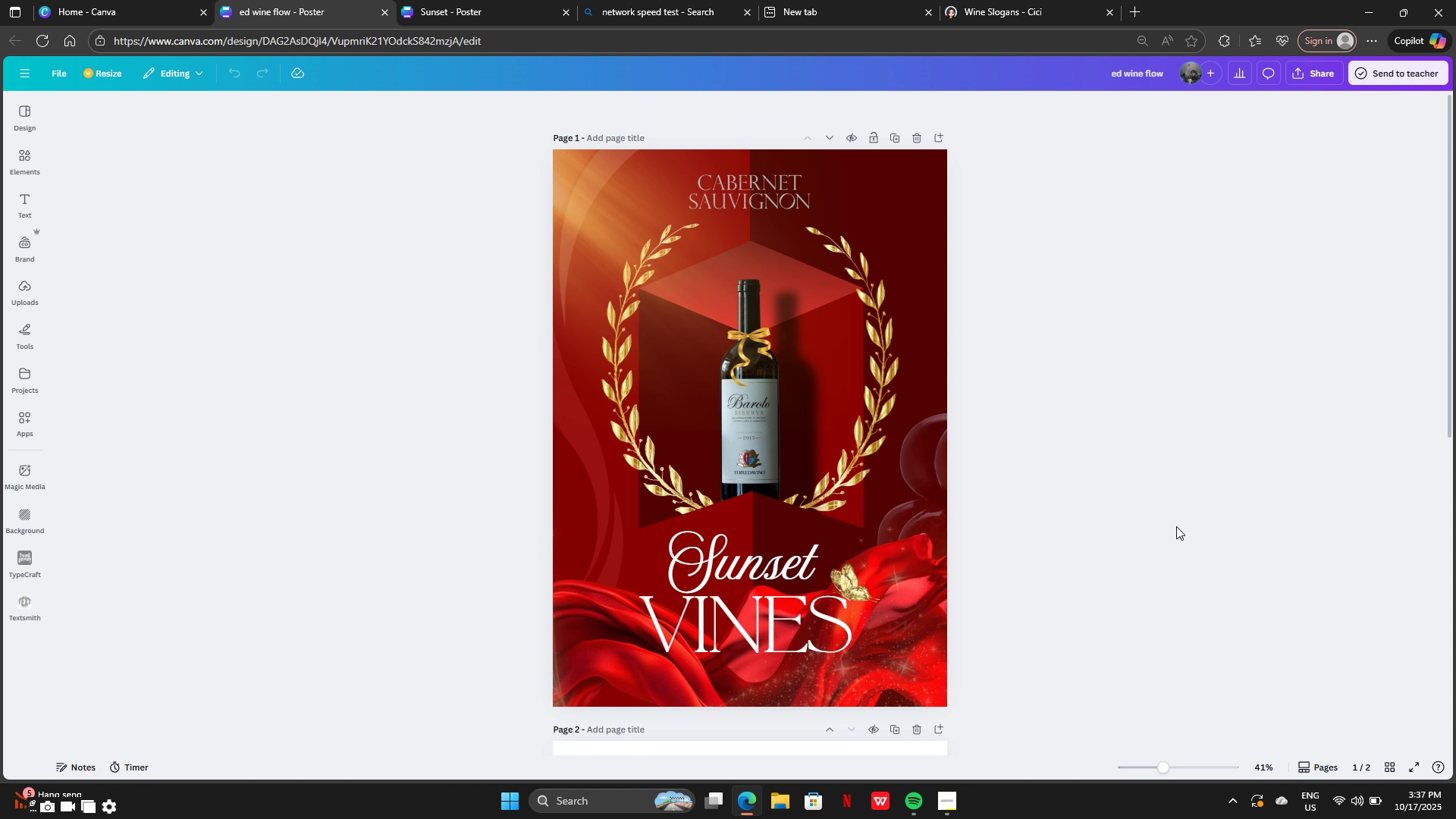 
left_click([675, 0])
 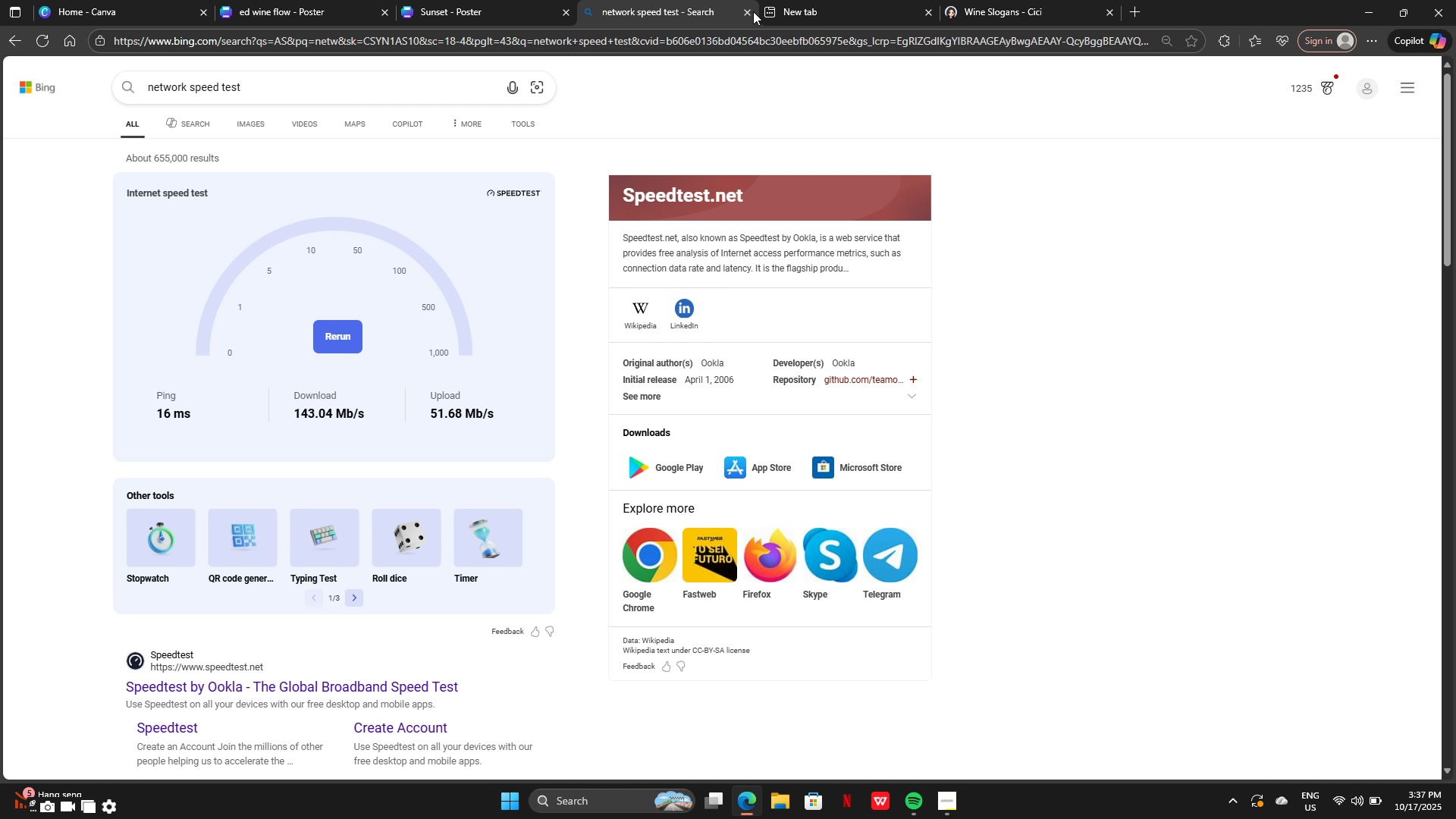 
left_click([751, 11])
 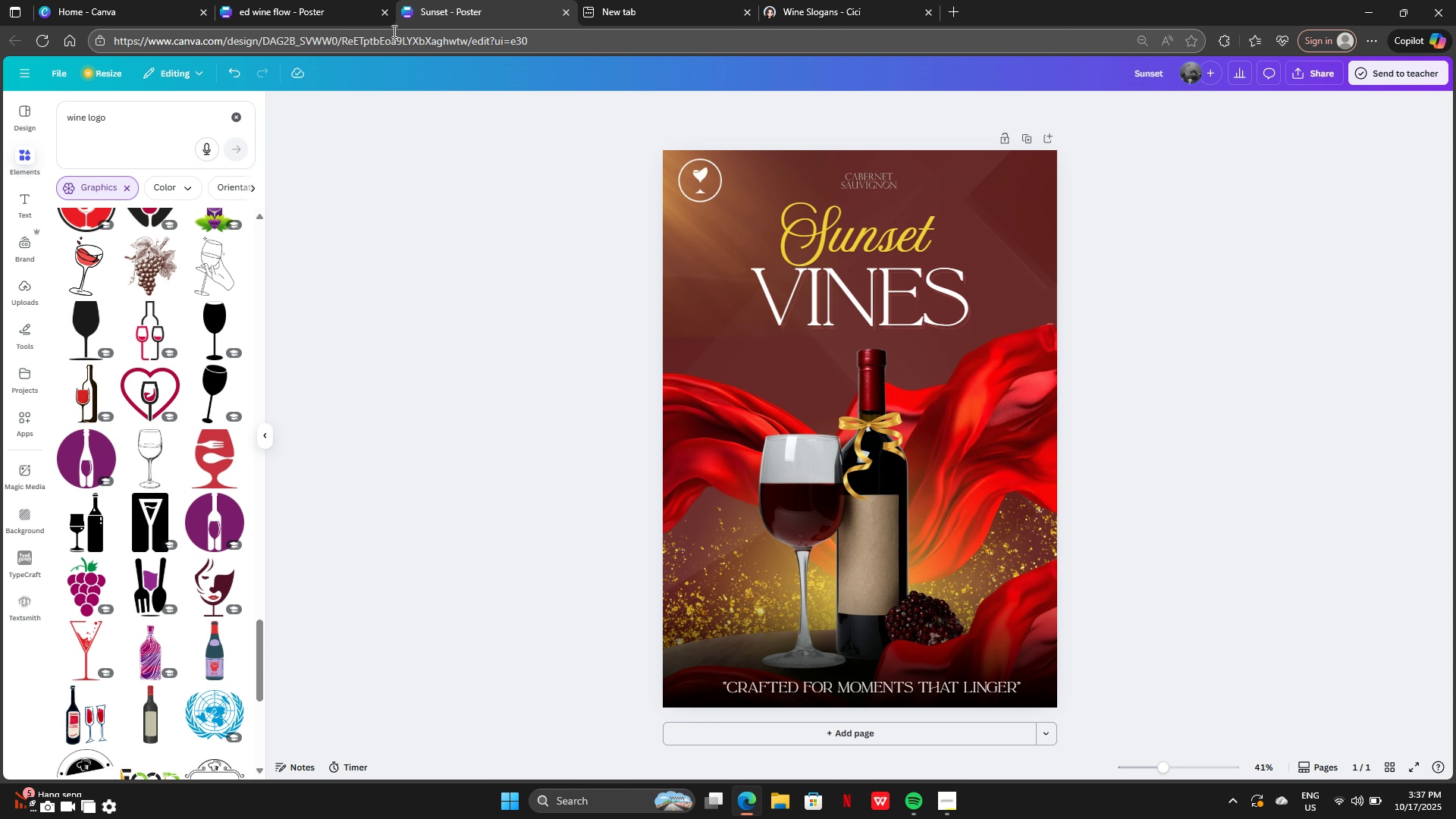 
left_click([335, 3])
 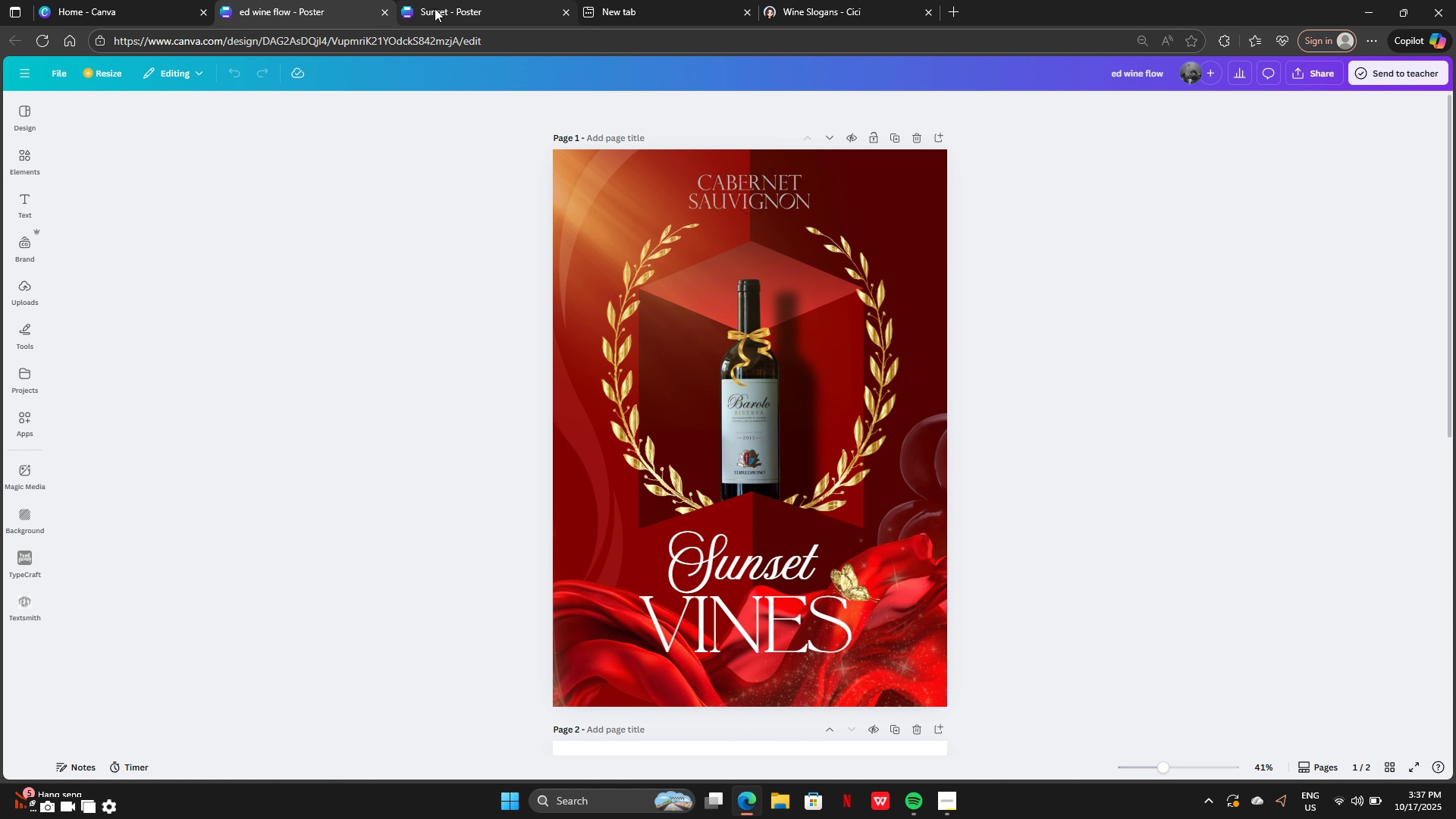 
left_click([435, 8])
 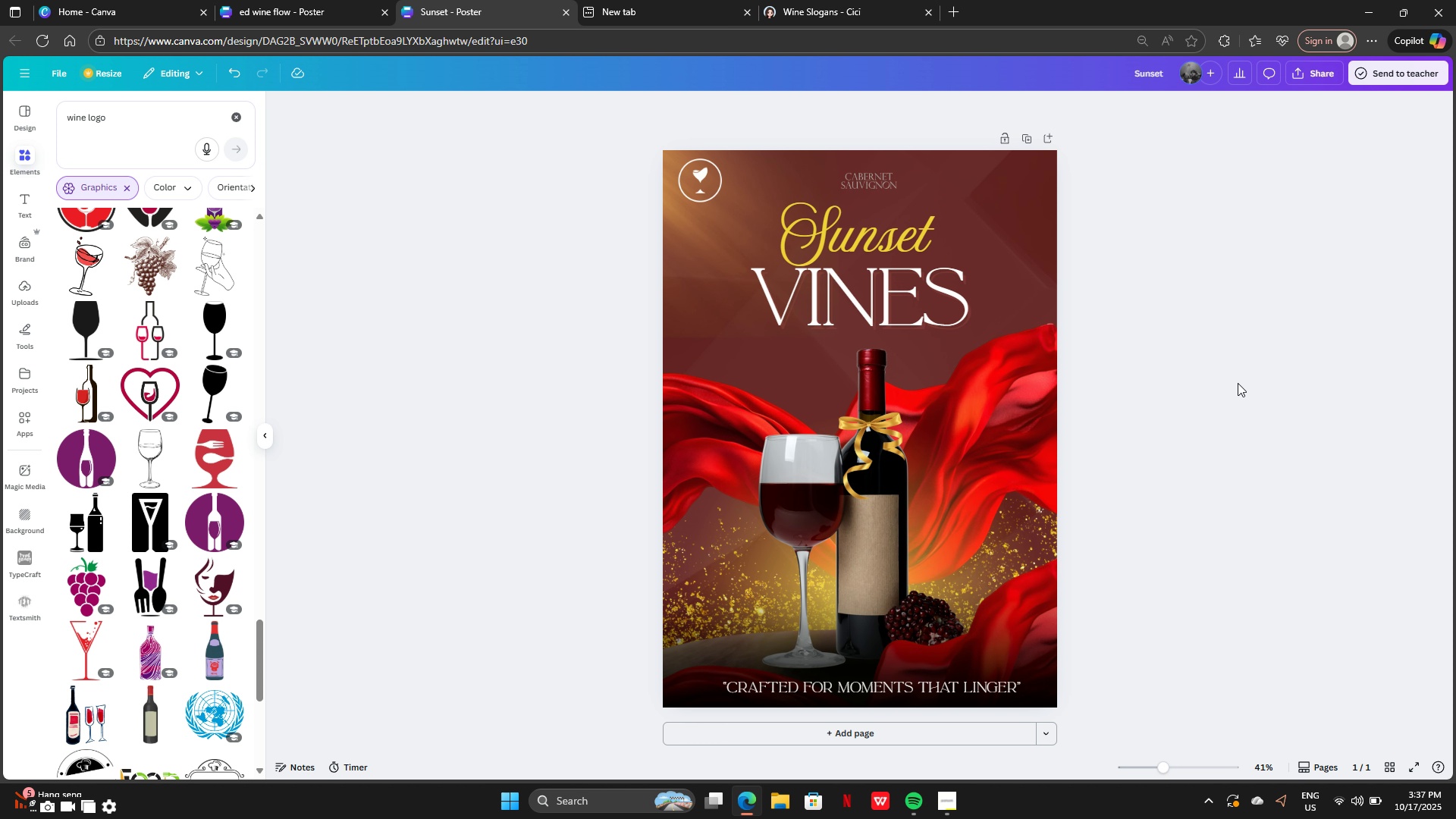 
scroll: coordinate [193, 634], scroll_direction: down, amount: 5.0
 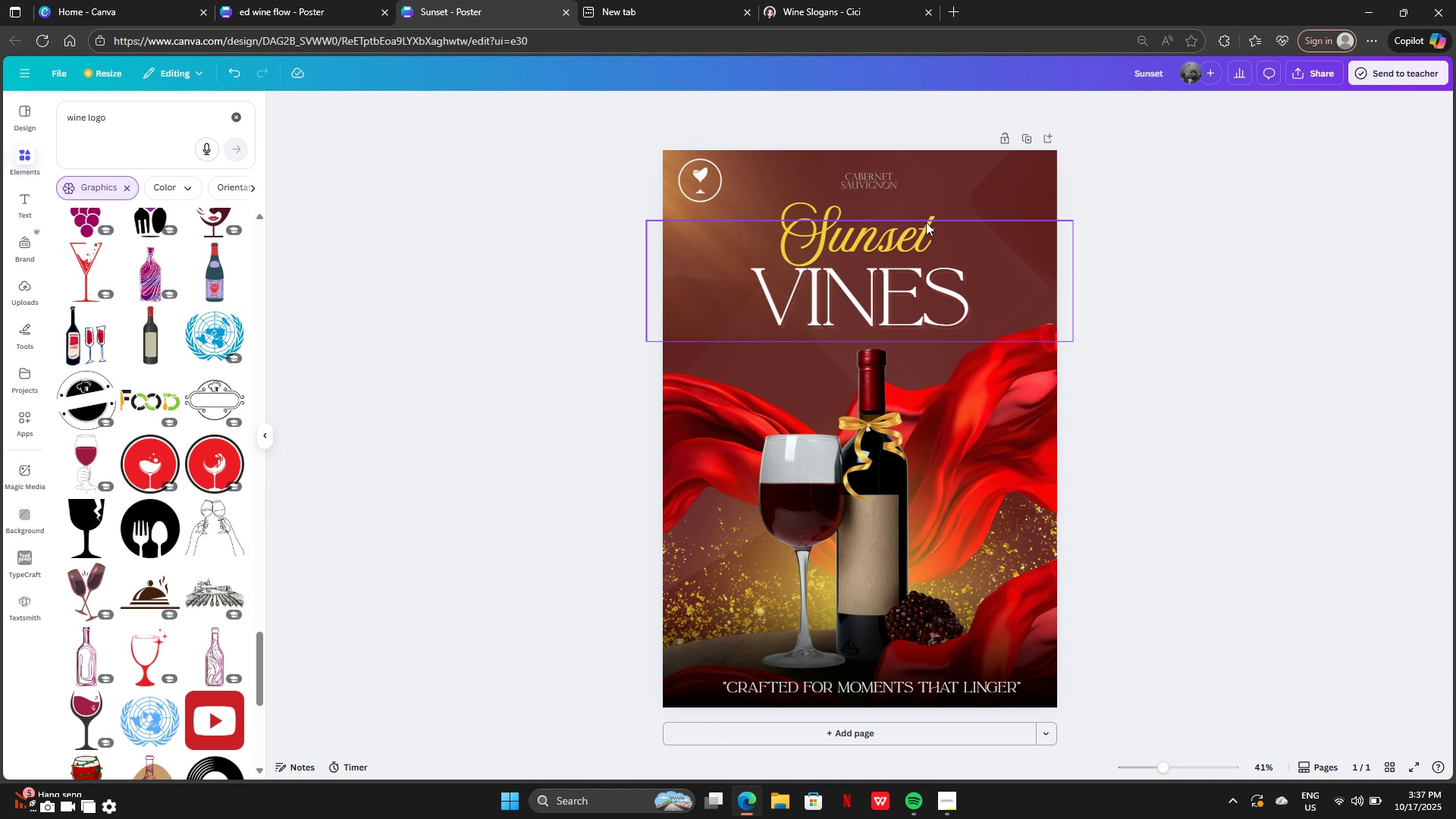 
left_click([863, 180])
 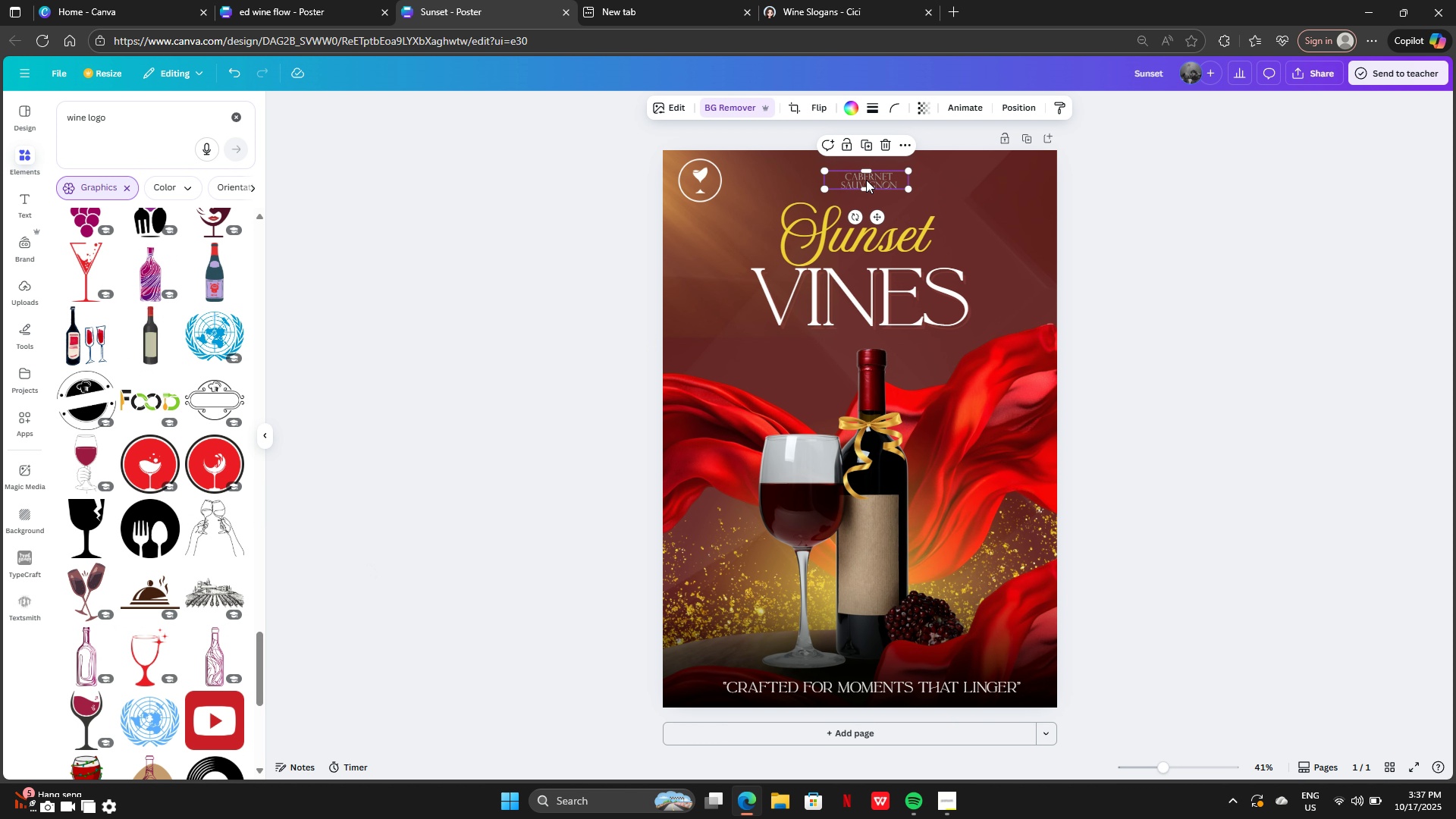 
left_click_drag(start_coordinate=[866, 180], to_coordinate=[878, 209])
 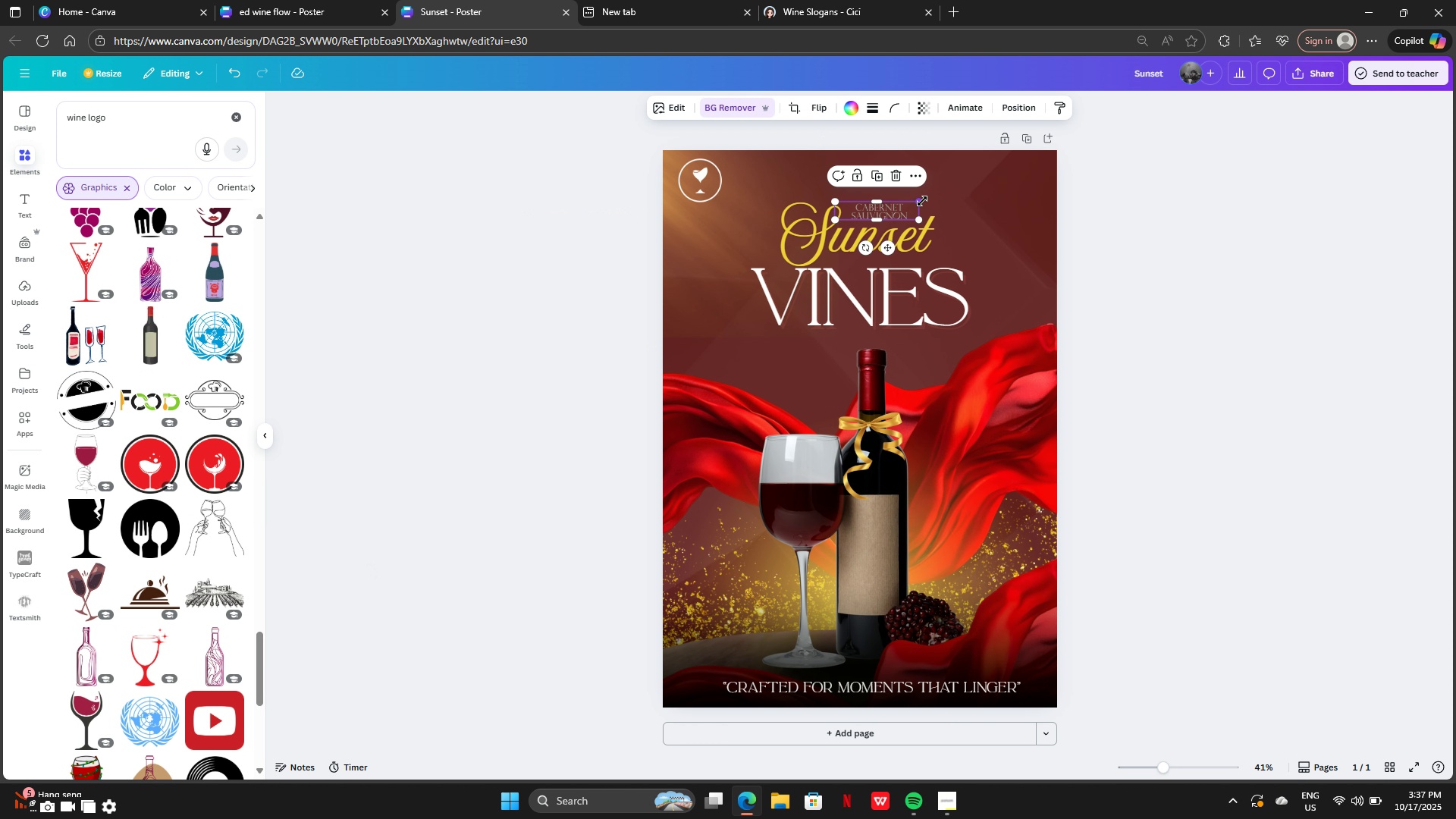 
left_click_drag(start_coordinate=[922, 201], to_coordinate=[931, 193])
 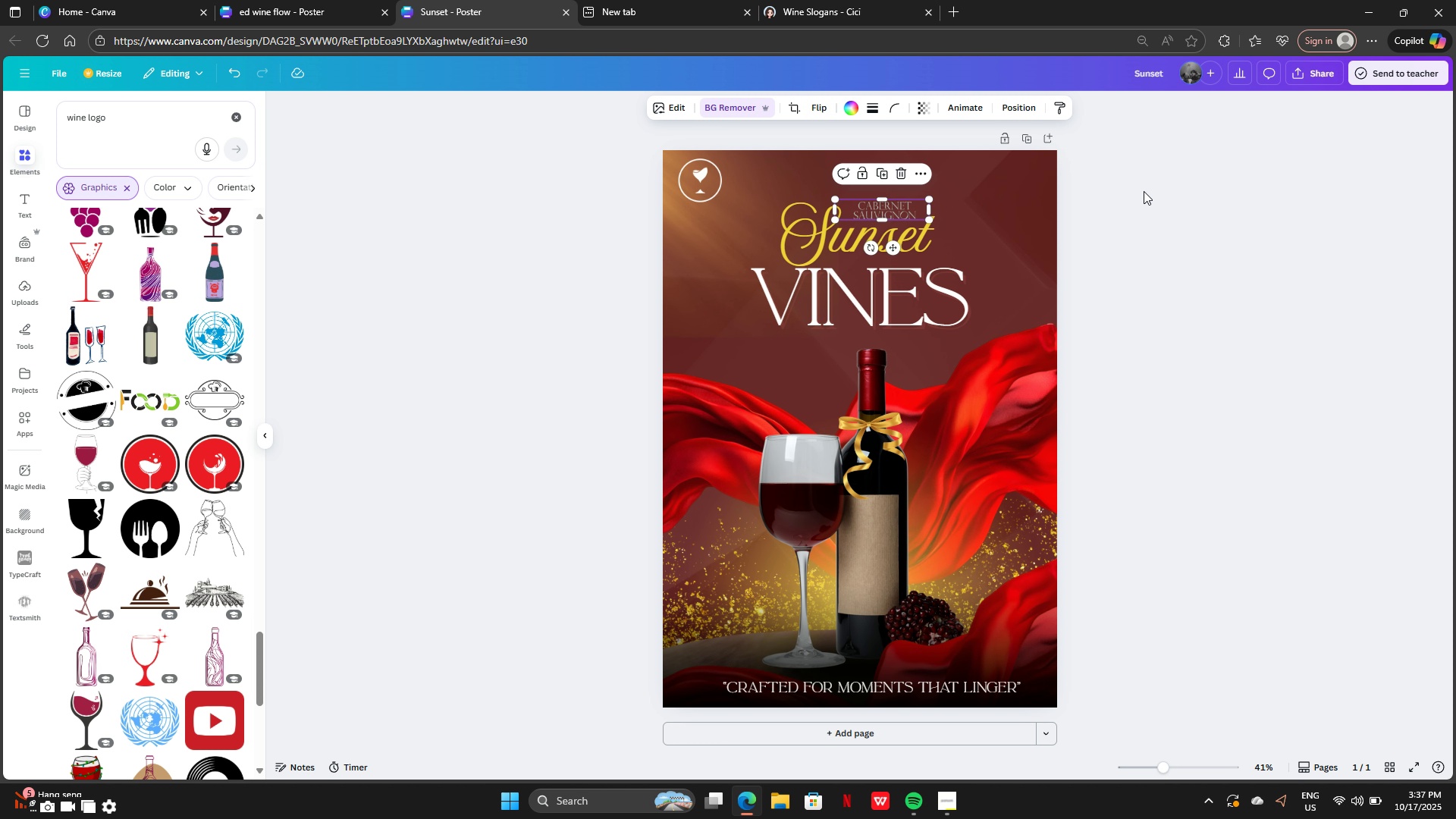 
left_click([1144, 191])
 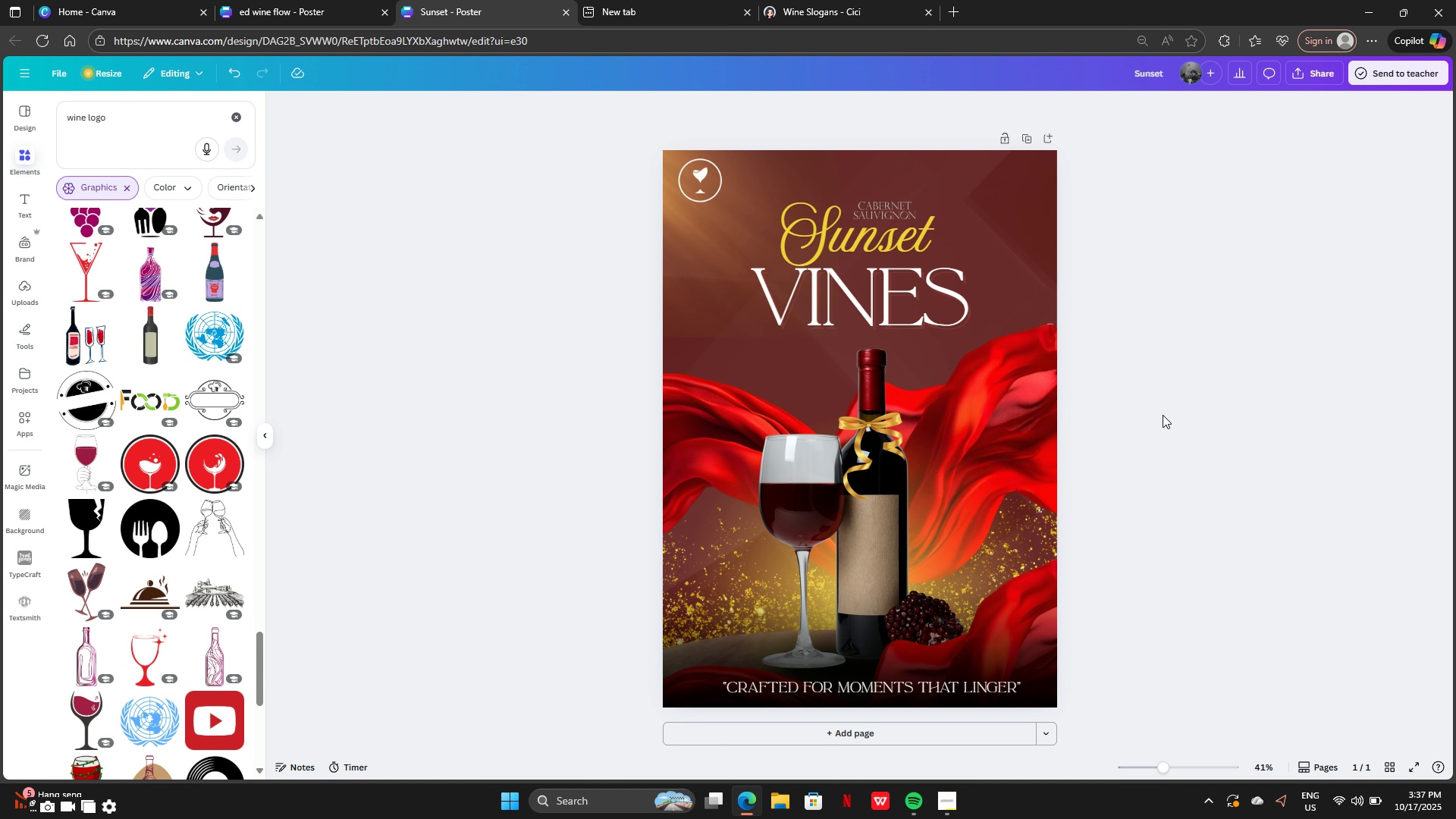 
wait(8.27)
 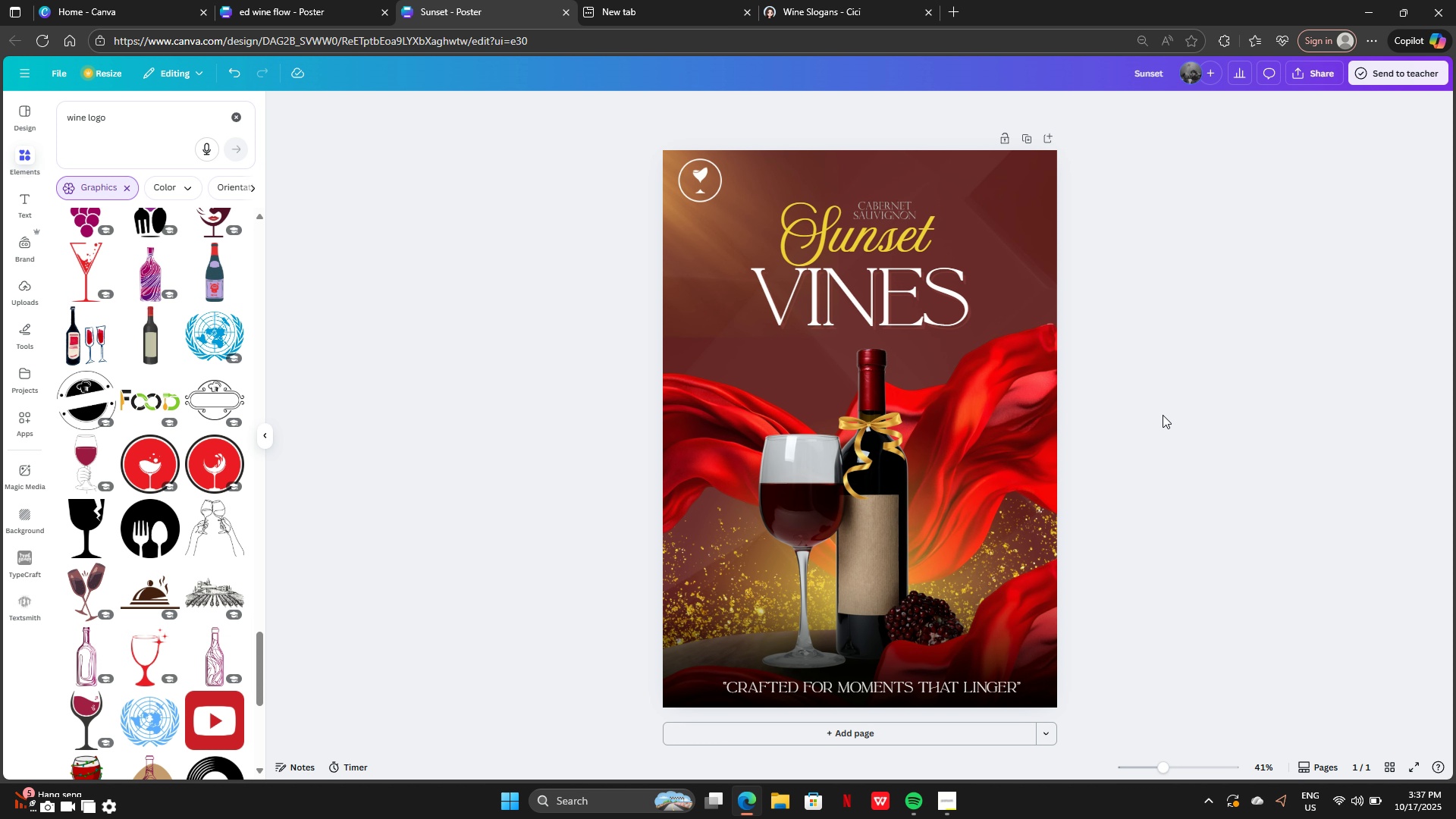 
left_click([842, 261])
 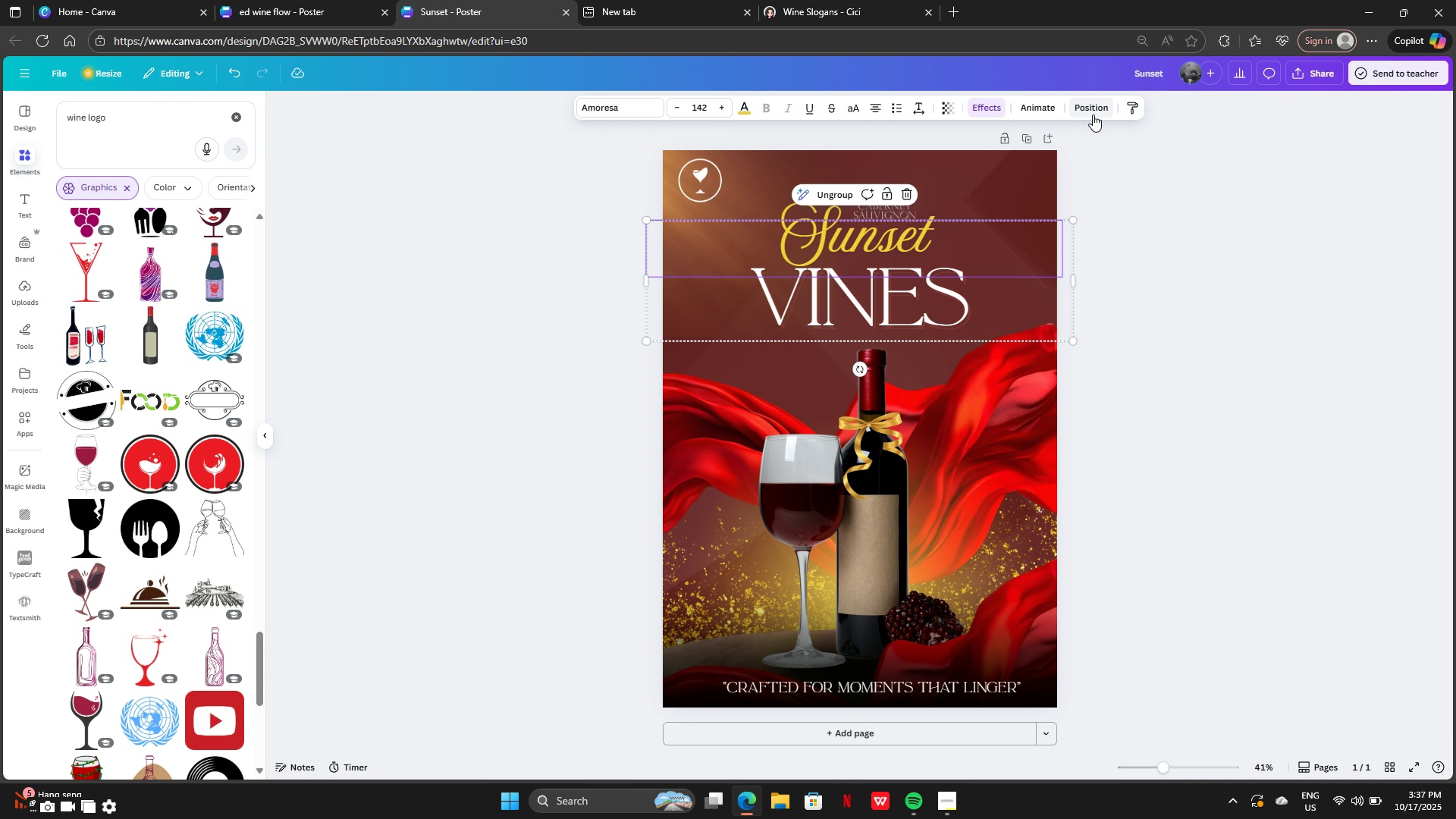 
left_click([1093, 115])
 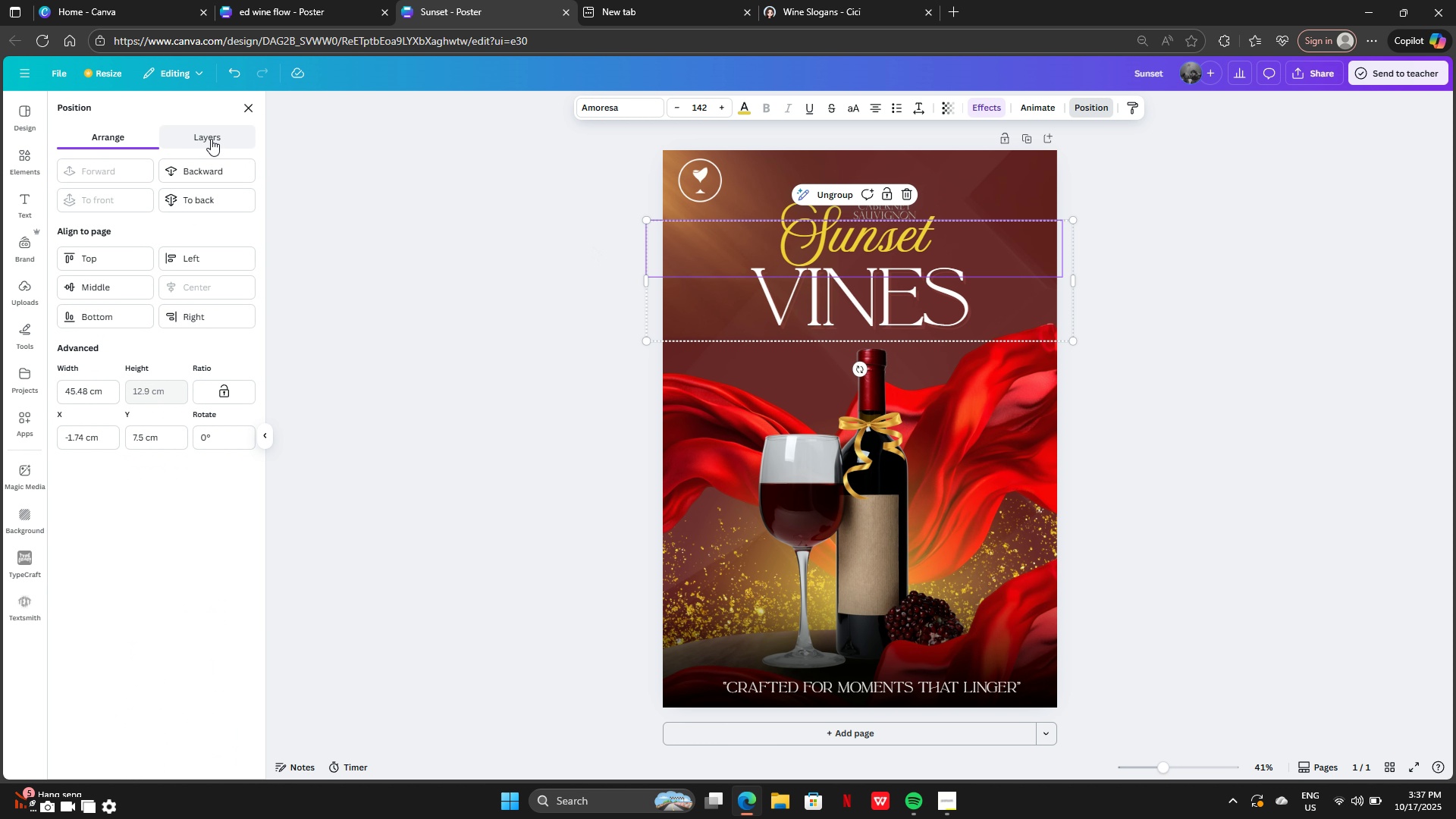 
left_click([211, 139])
 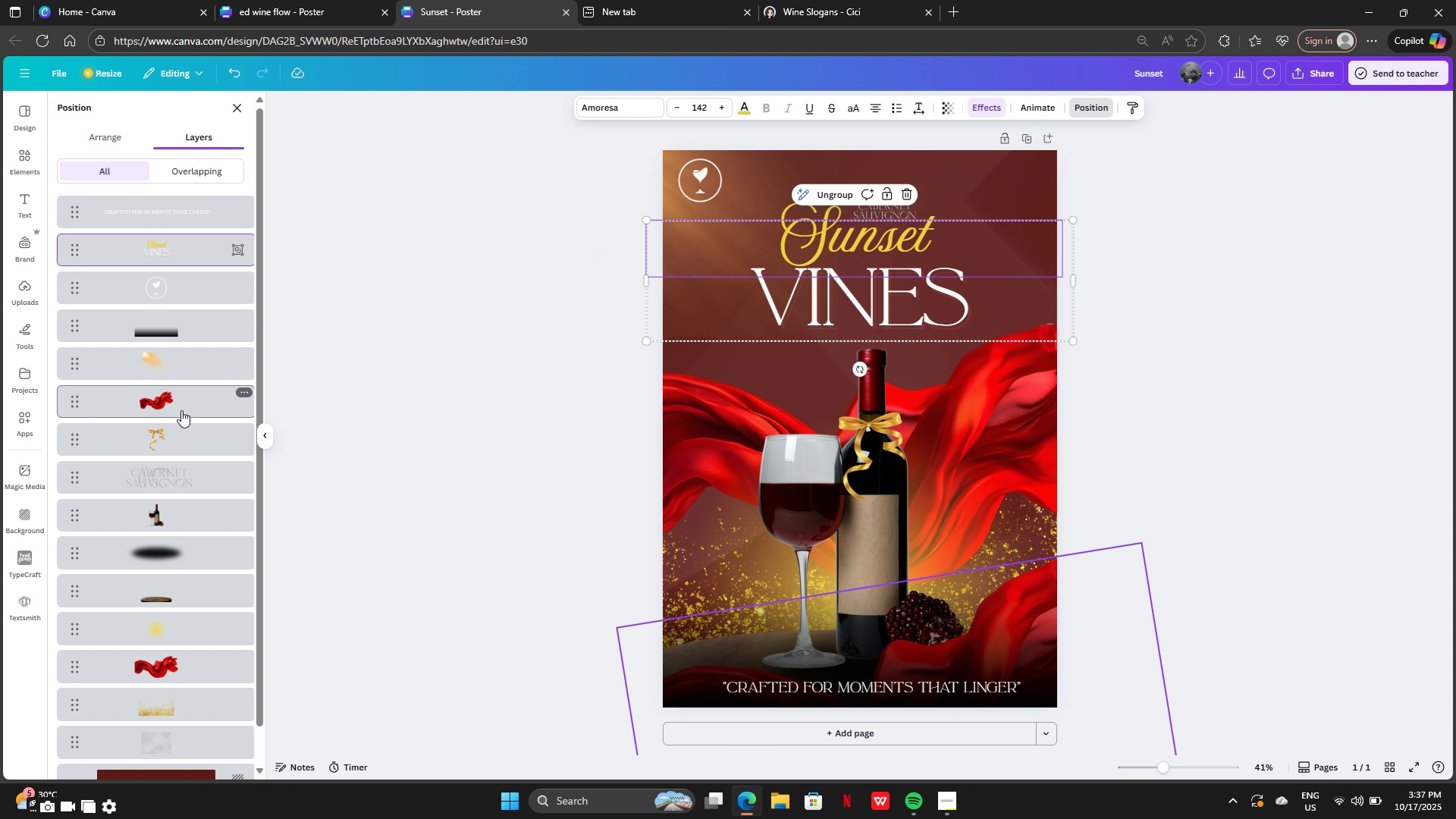 
scroll: coordinate [181, 410], scroll_direction: down, amount: 4.0
 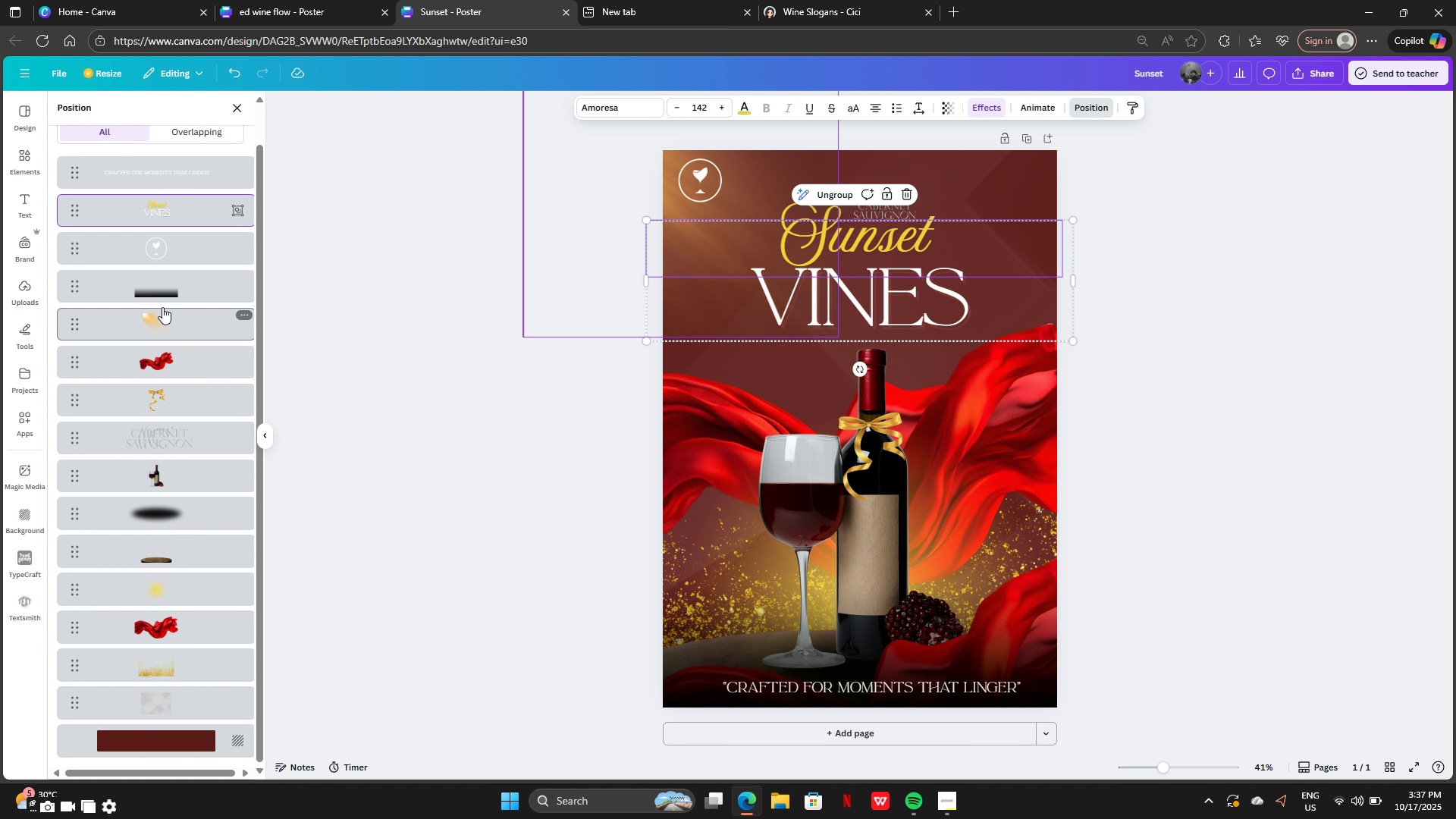 
wait(5.2)
 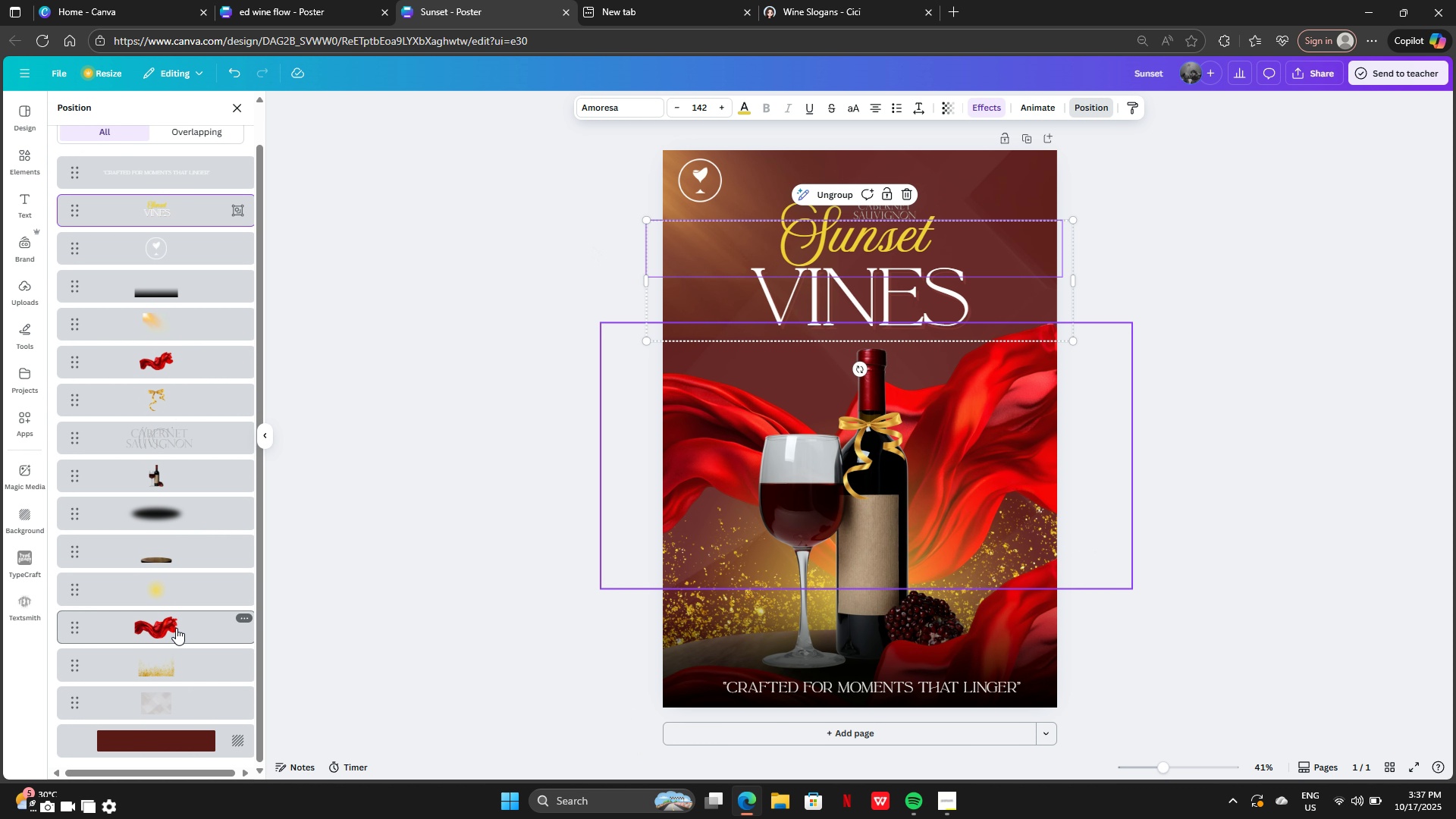 
left_click([403, 424])
 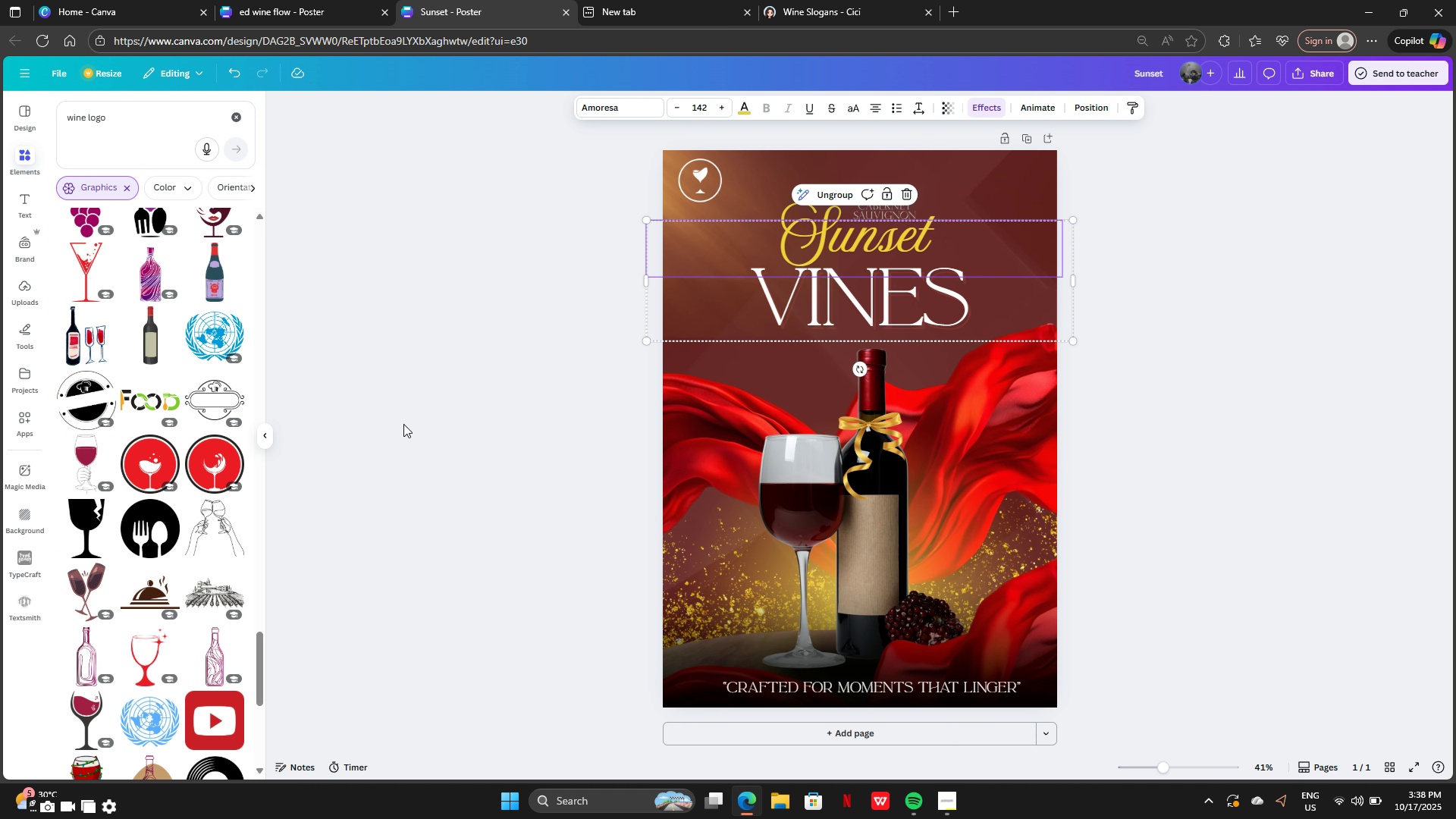 
double_click([403, 424])
 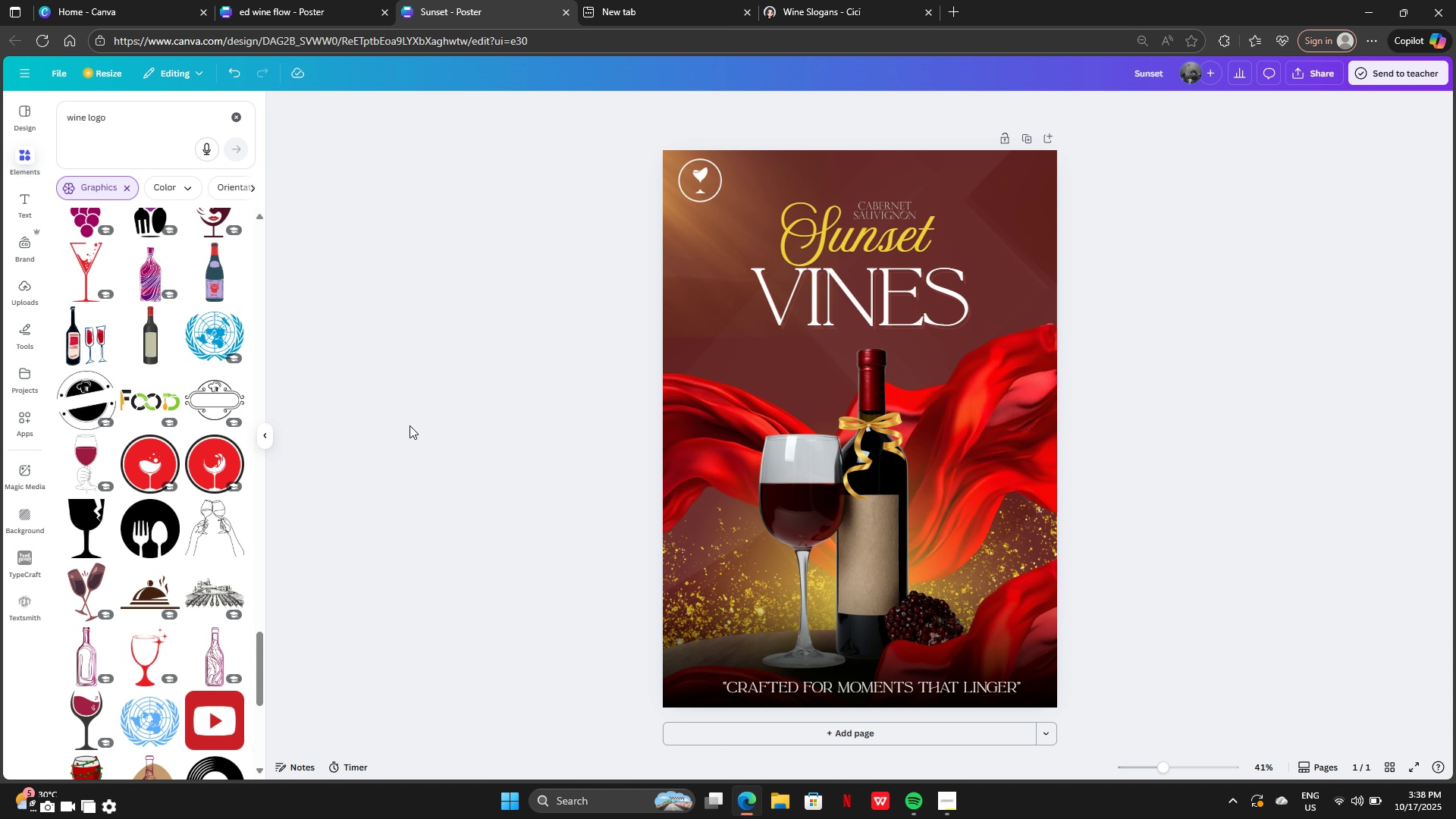 
wait(18.26)
 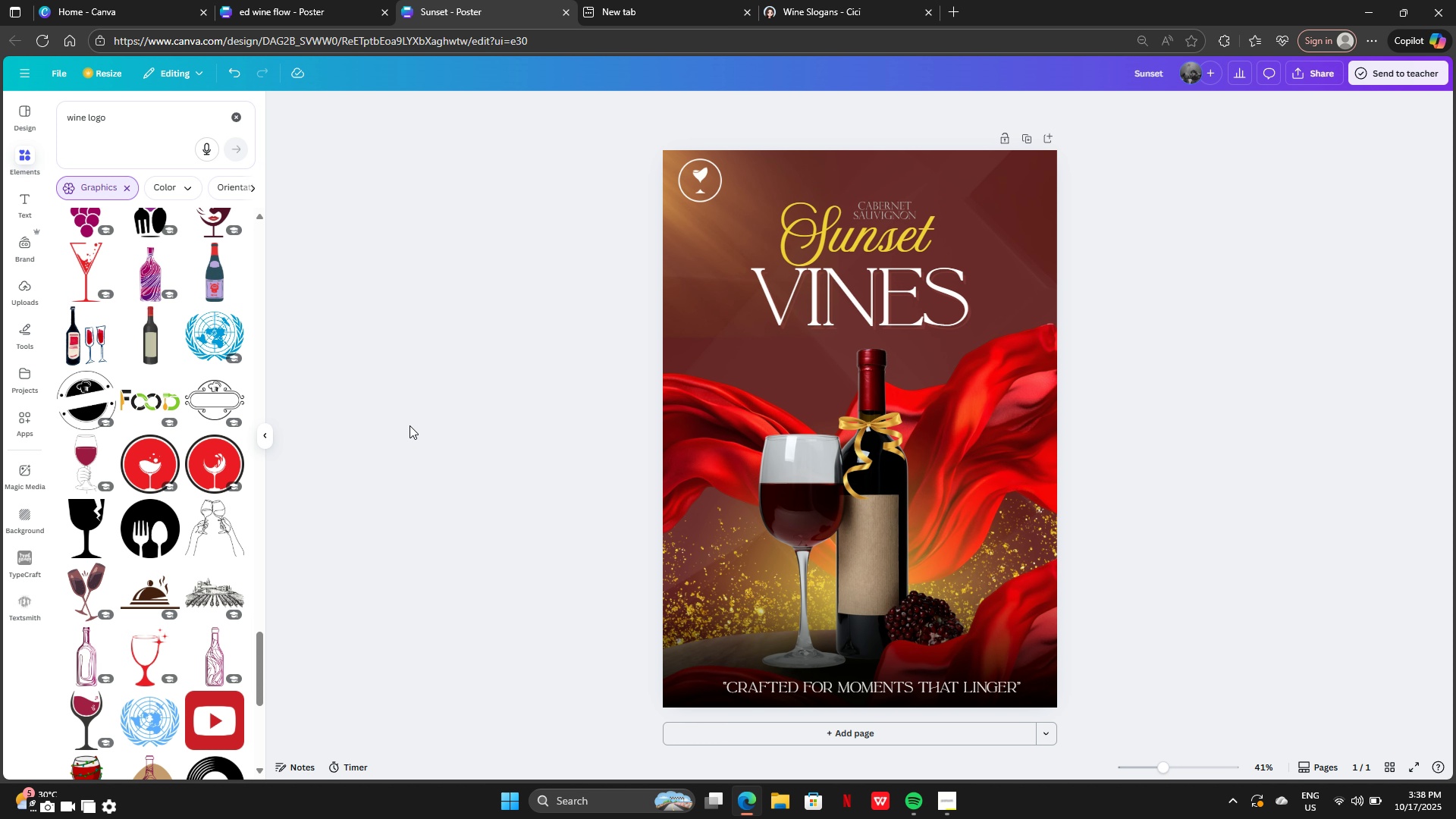 
left_click([941, 808])